 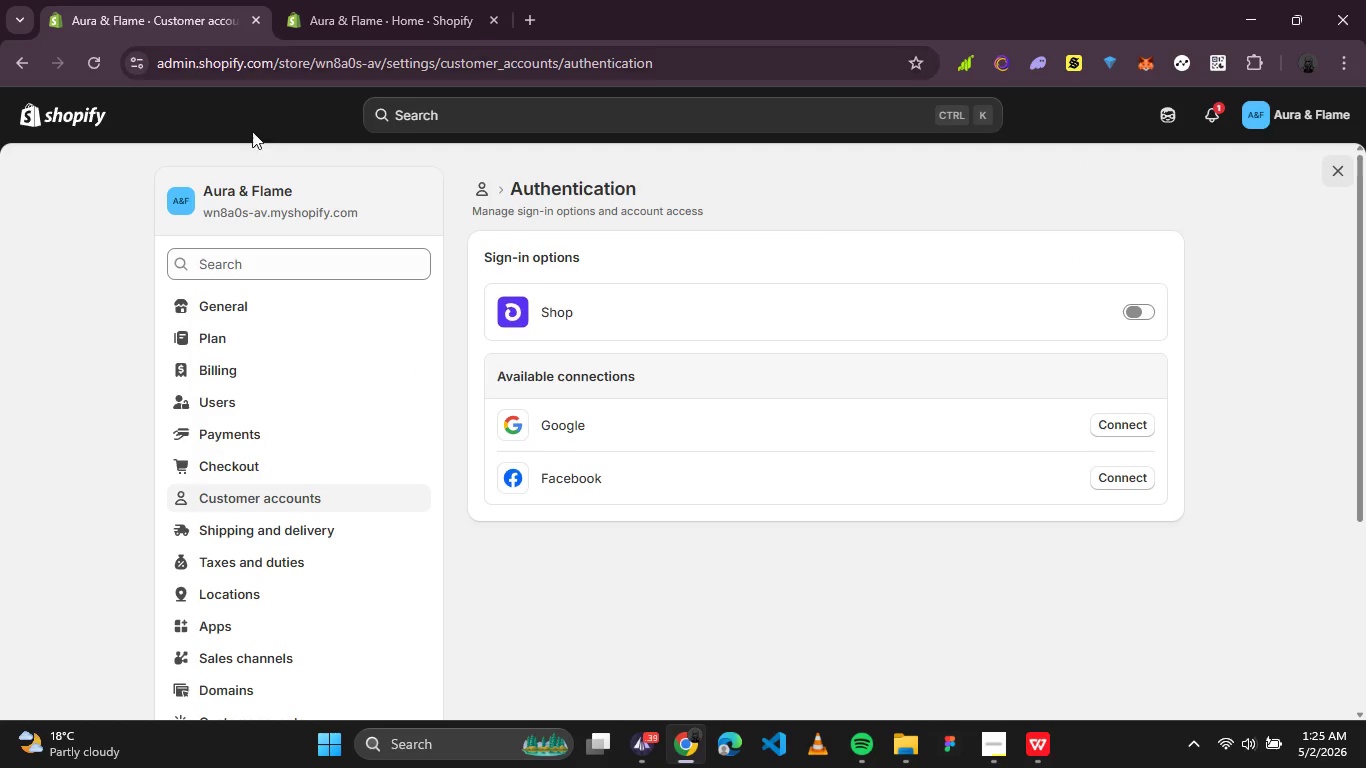 
left_click([480, 192])
 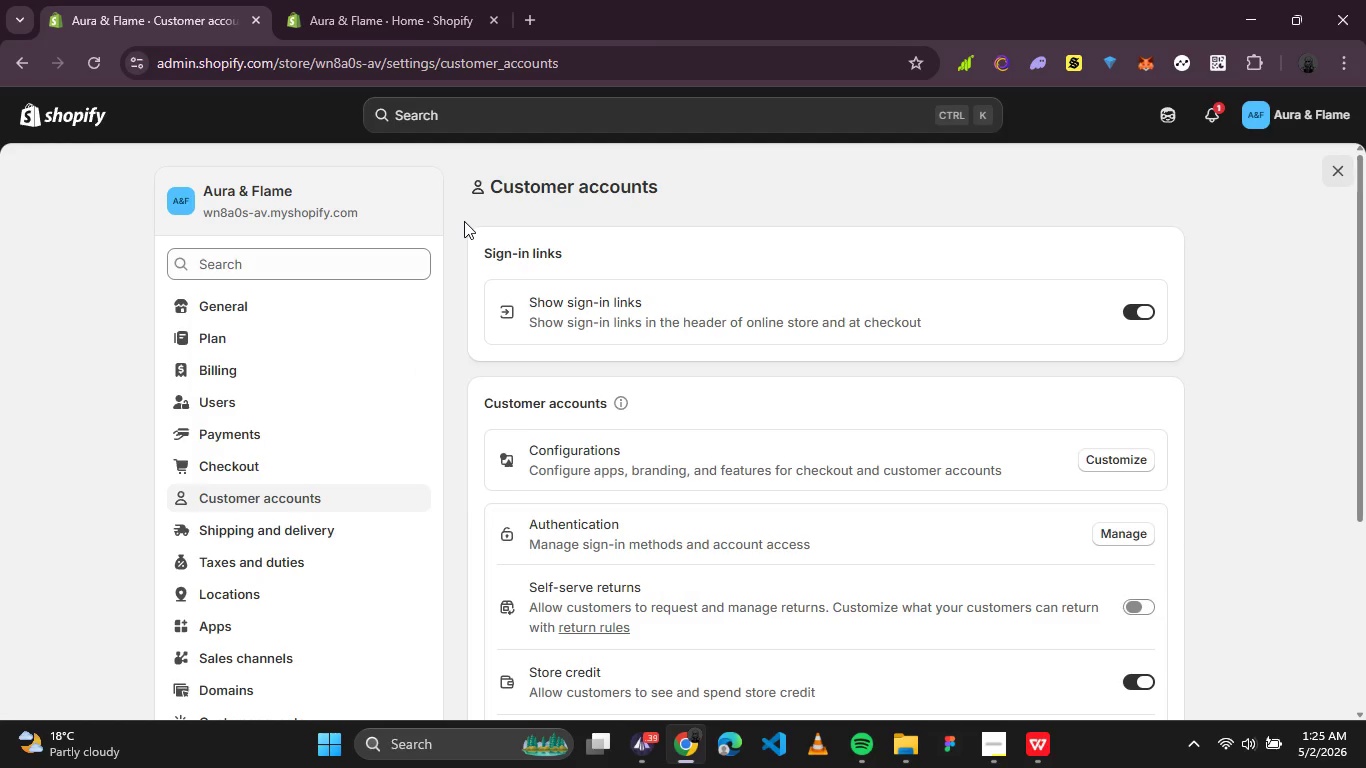 
wait(7.11)
 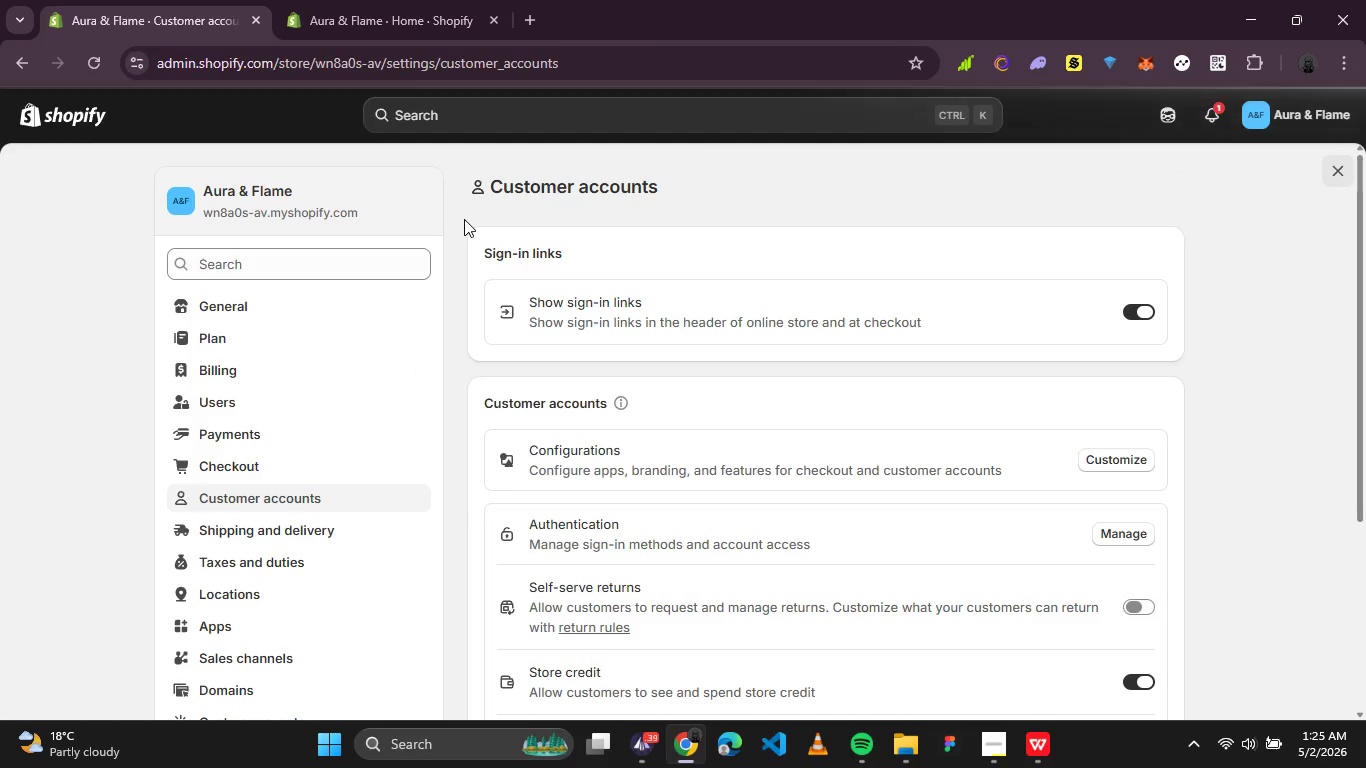 
scroll: coordinate [737, 559], scroll_direction: down, amount: 2.0
 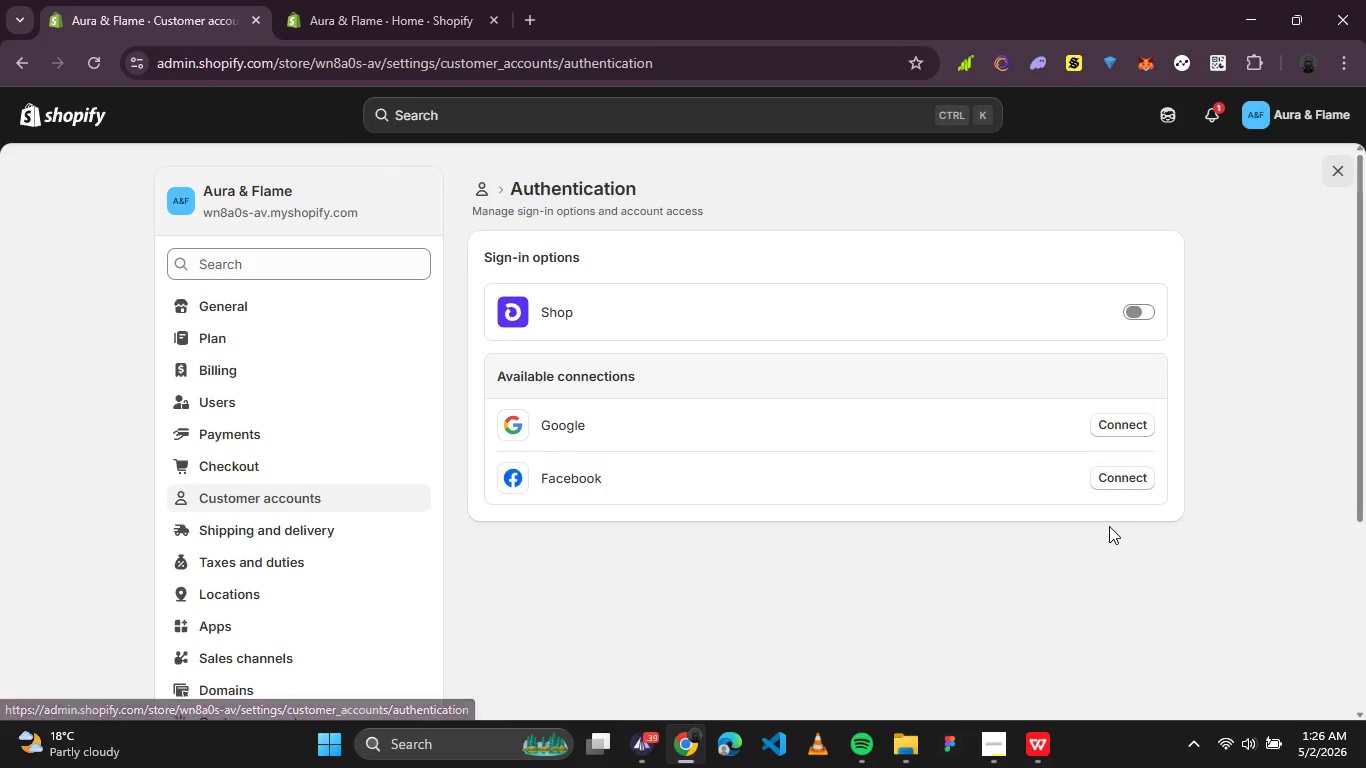 
wait(7.31)
 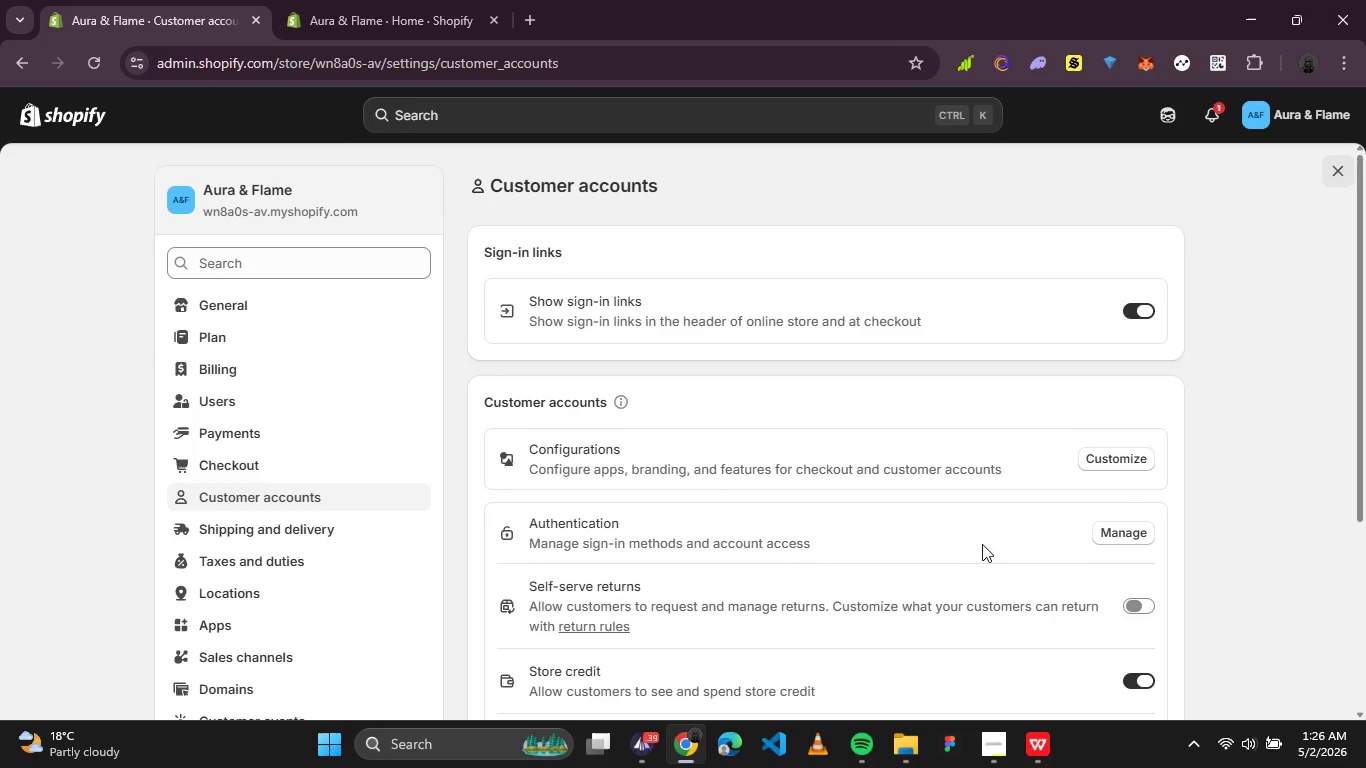 
key(PrintScreen)
 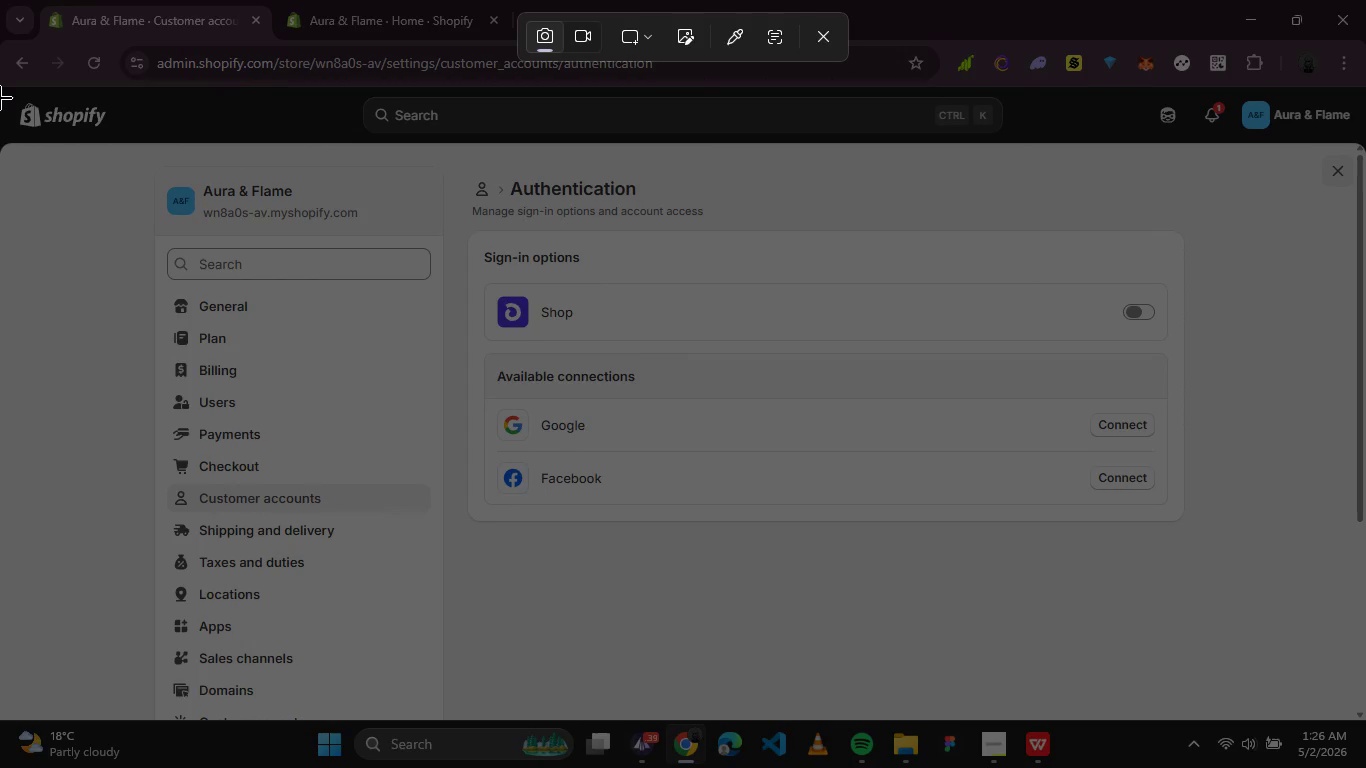 
left_click_drag(start_coordinate=[0, 88], to_coordinate=[1358, 721])
 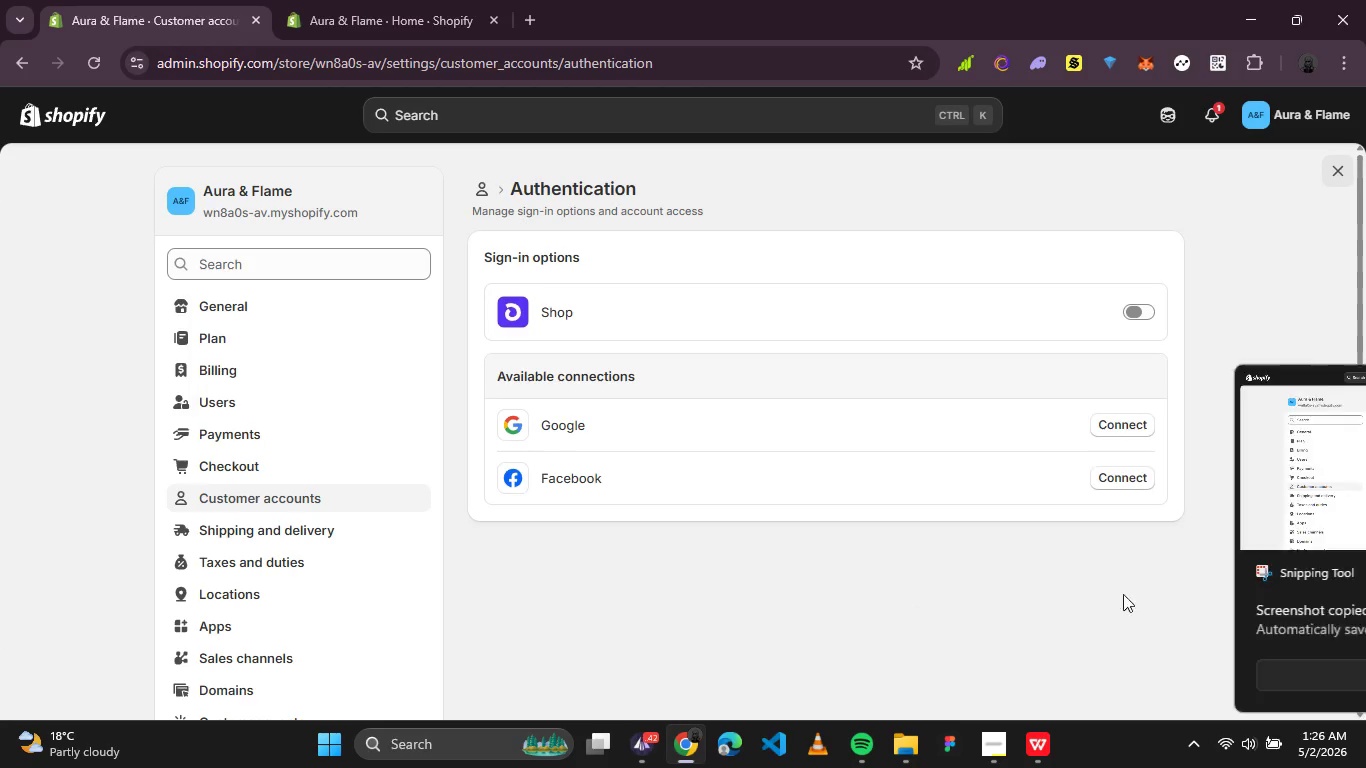 
mouse_move([938, 696])
 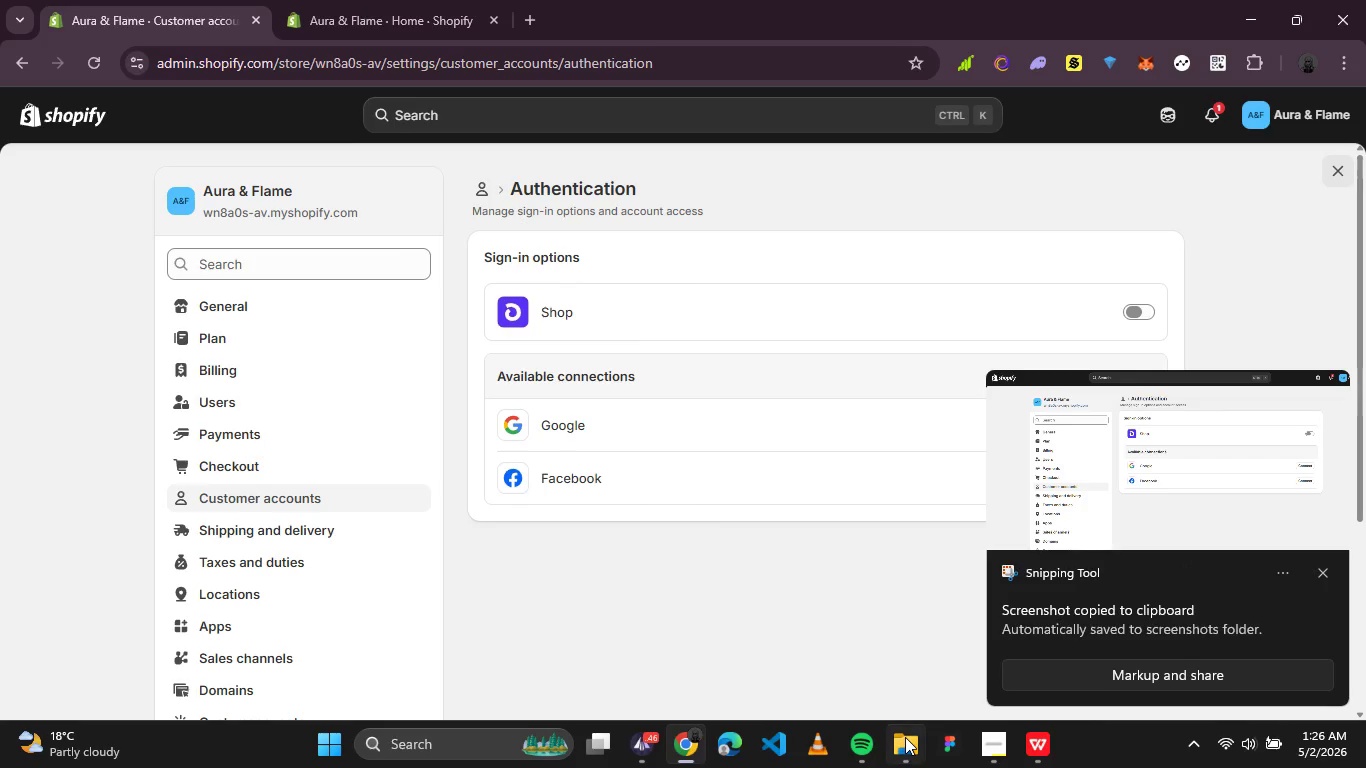 
left_click([904, 751])
 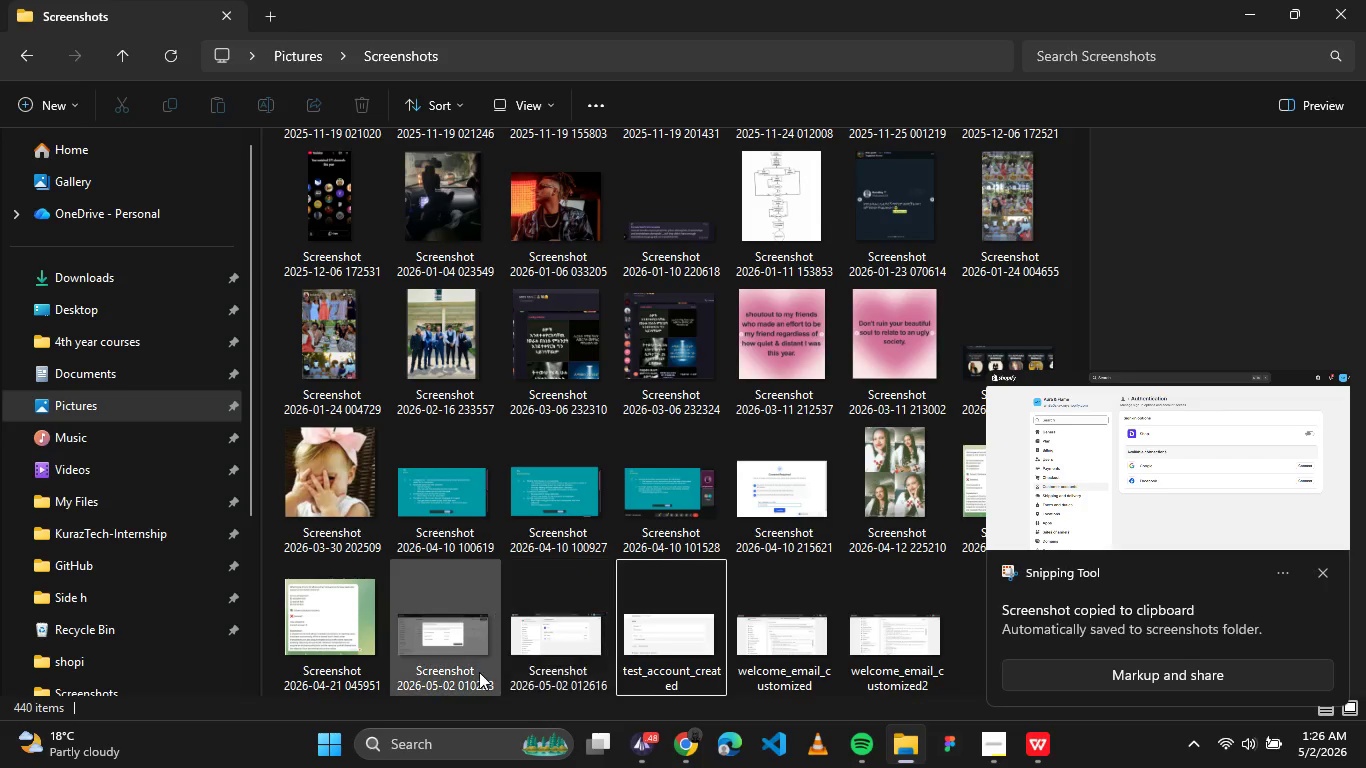 
left_click([569, 677])
 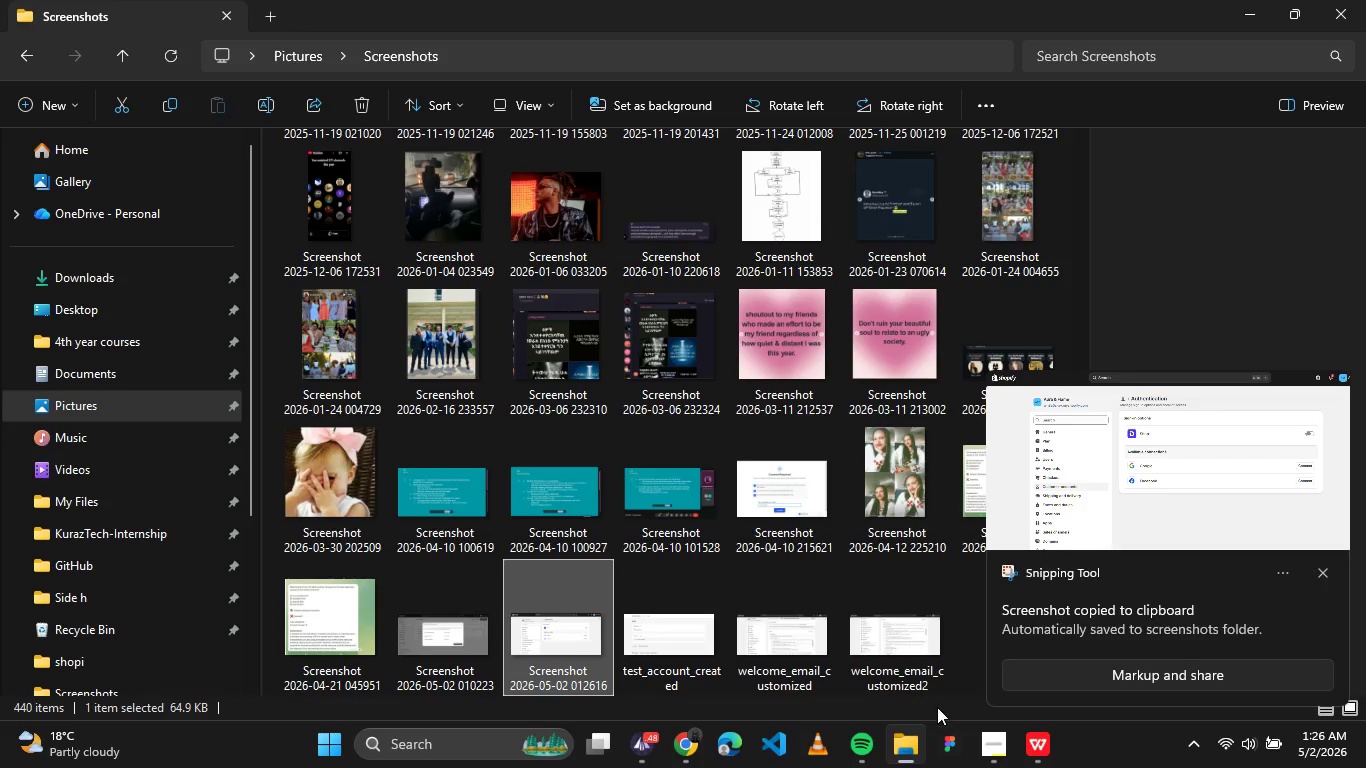 
left_click([988, 730])